 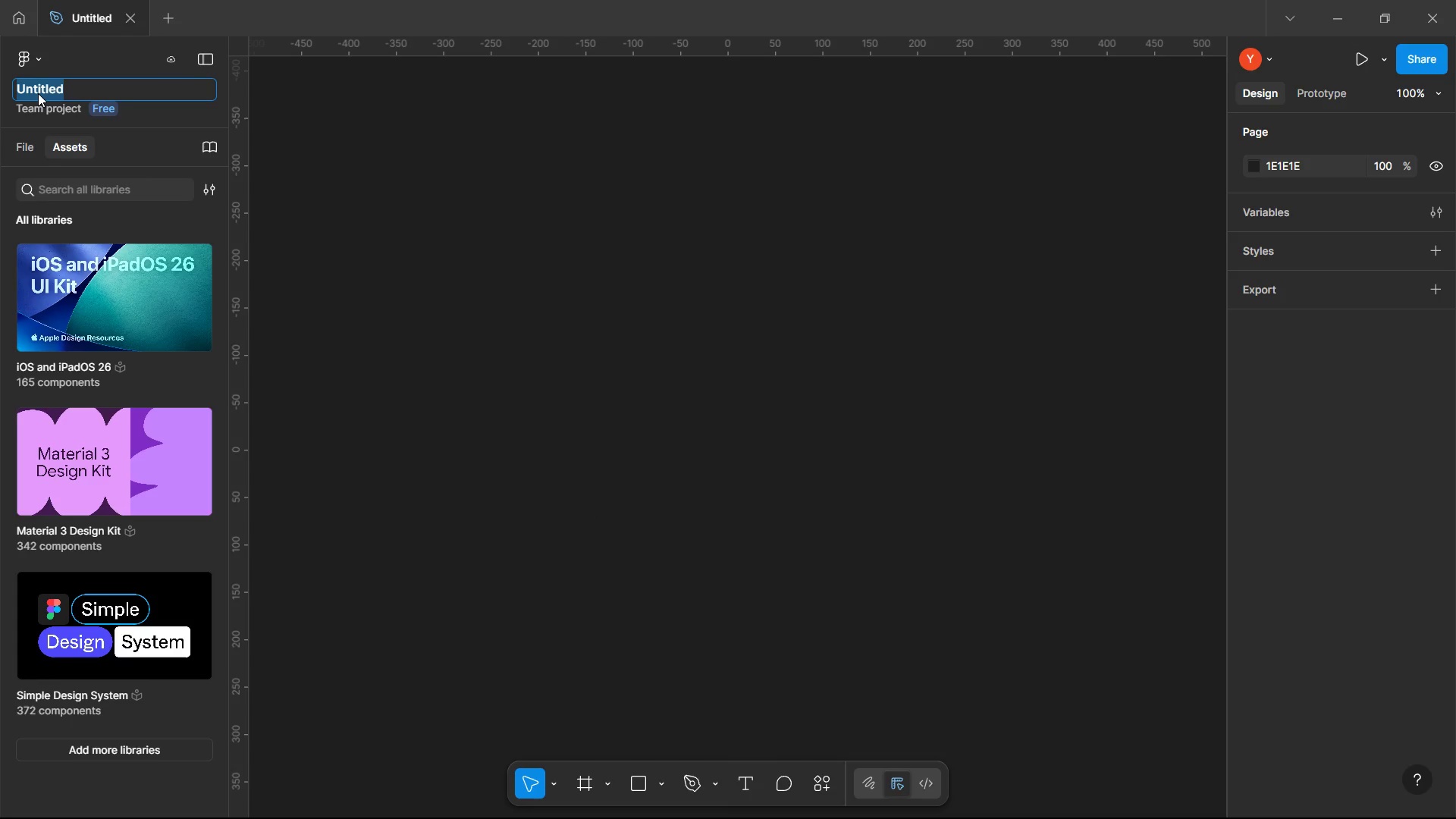 
type(mOBILE )
key(Backspace)
key(Backspace)
type(Mobile Testimonial)
 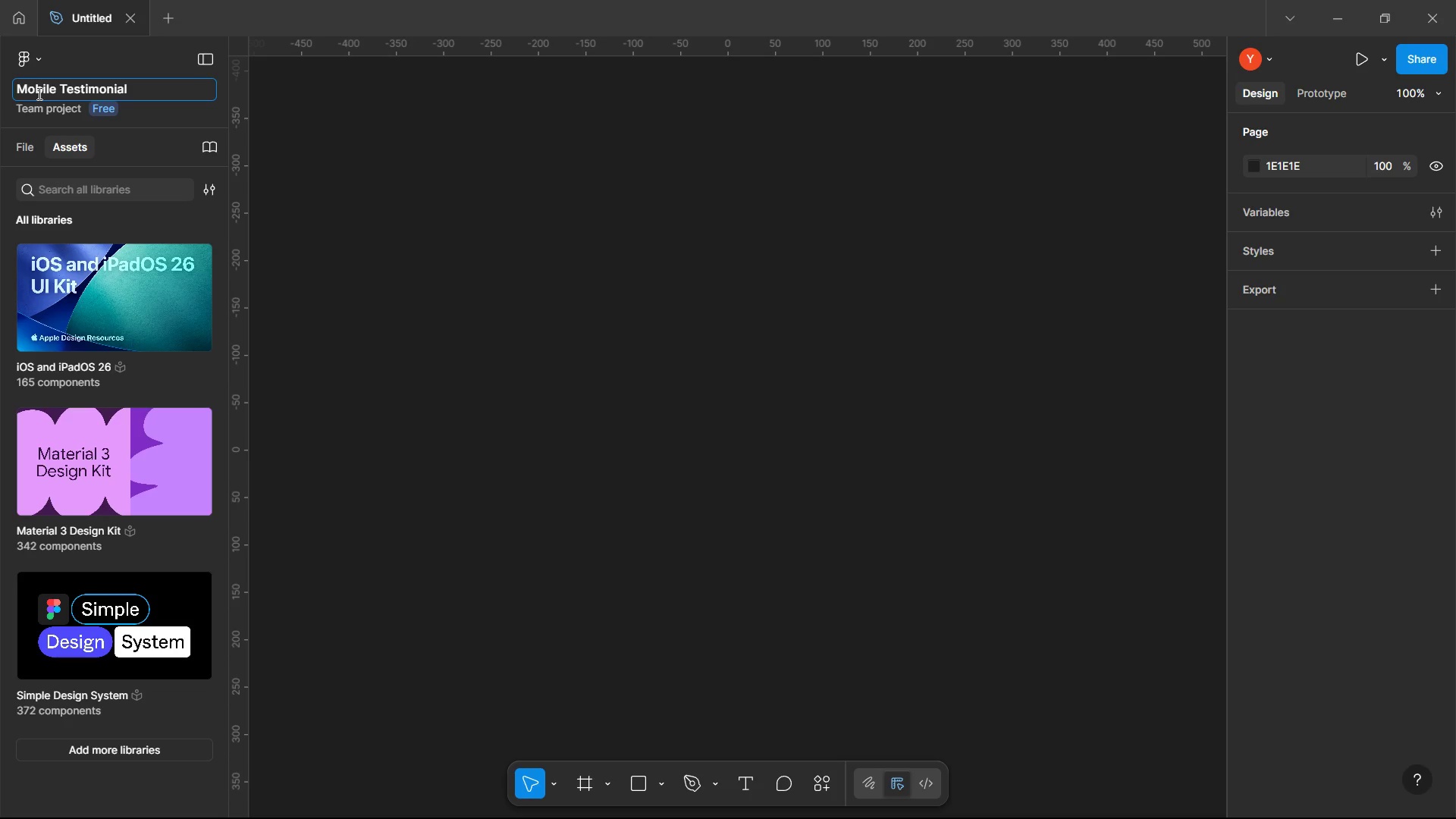 
wait(6.28)
 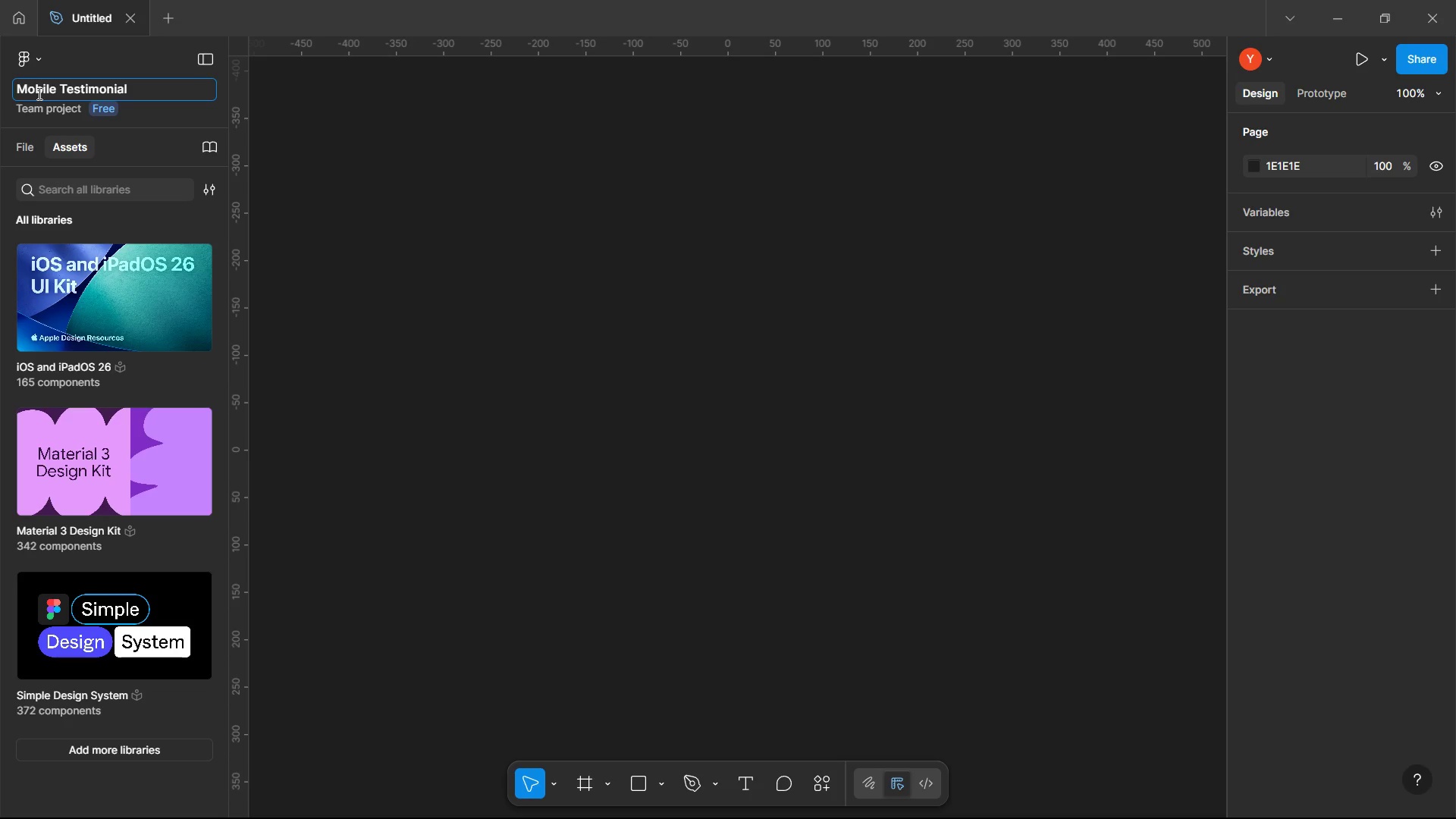 
type( De)
 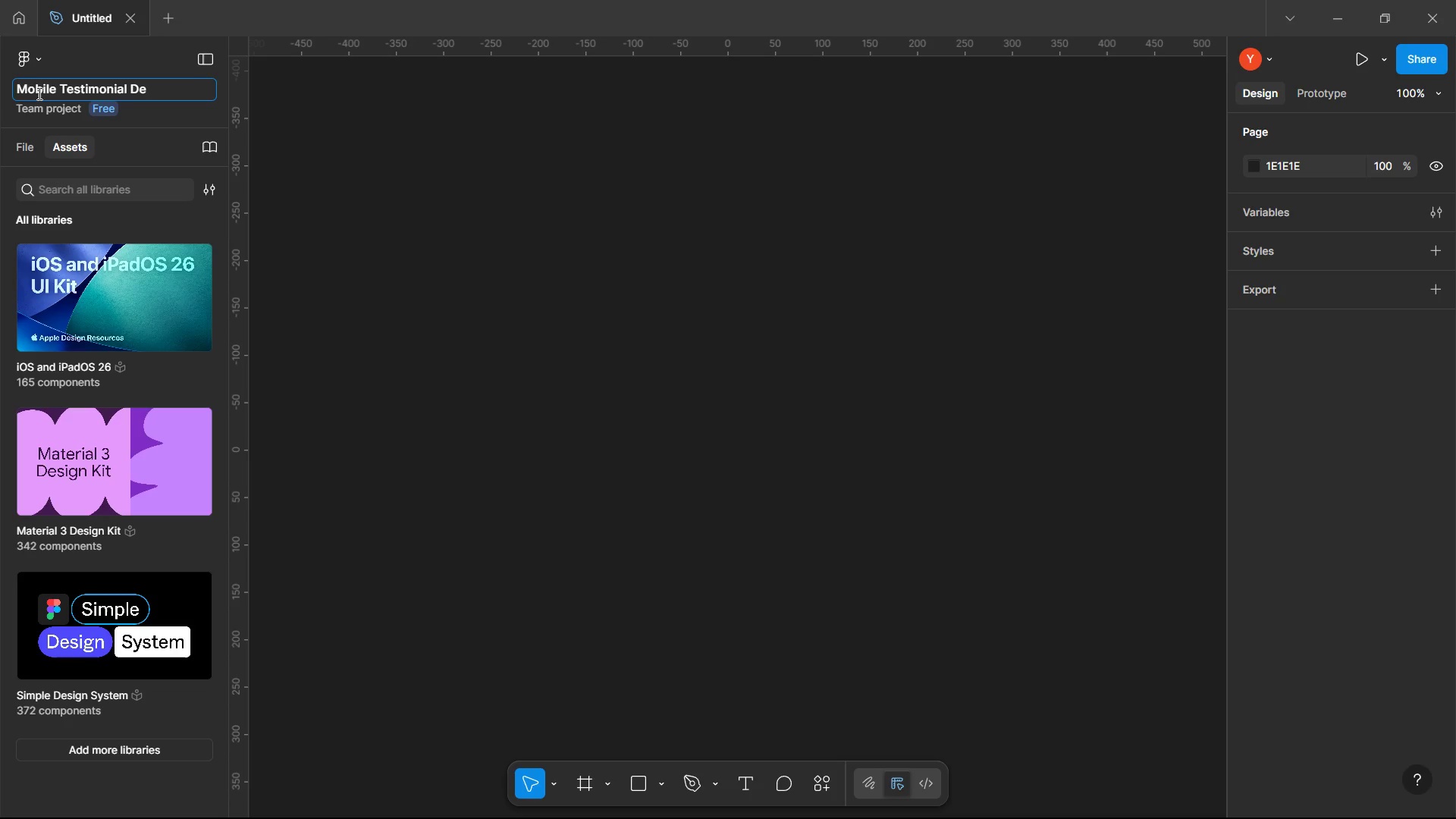 
type(sign)
 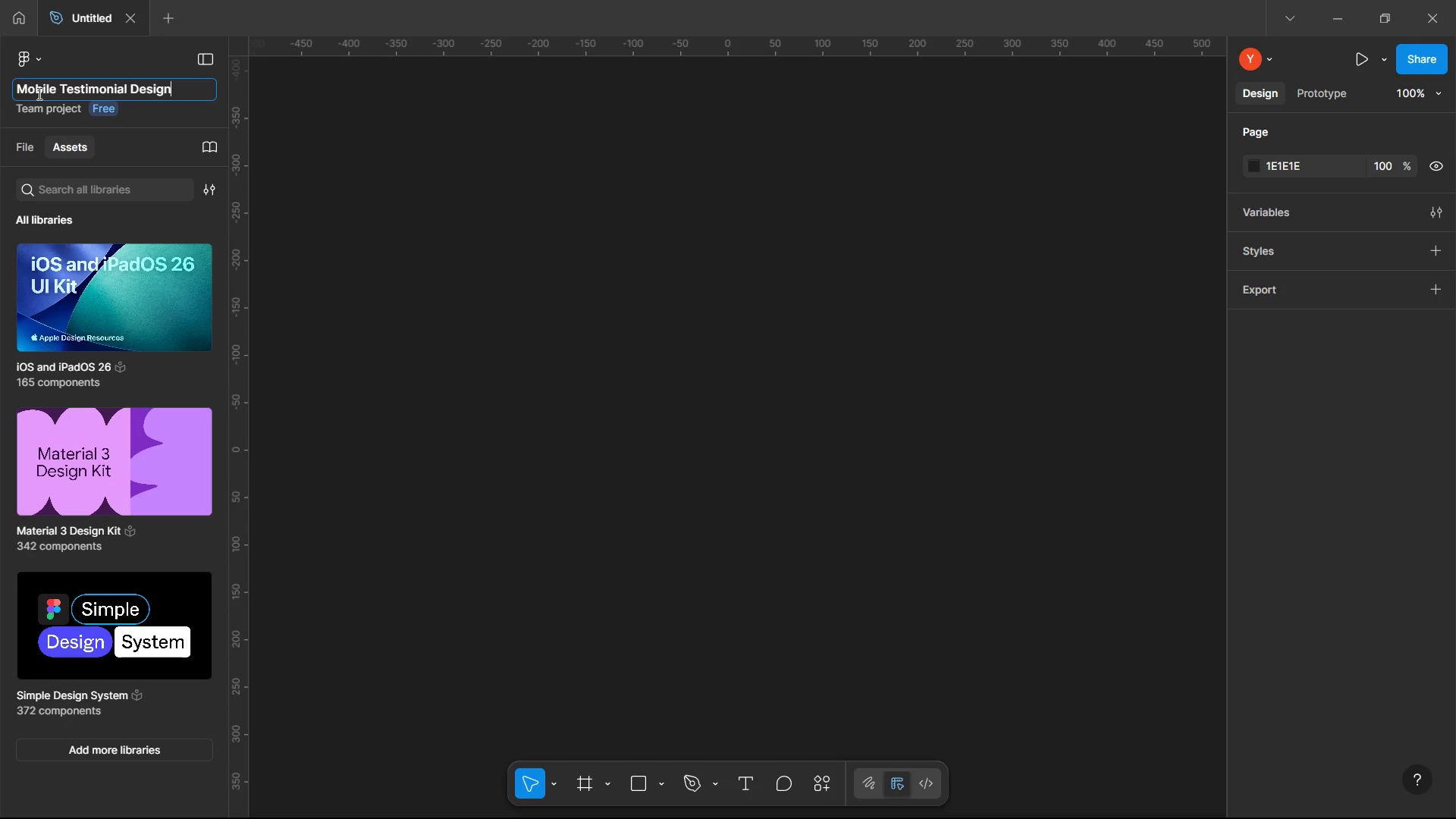 
type( )
key(Backspace)
key(Backspace)
key(Backspace)
type( High)
 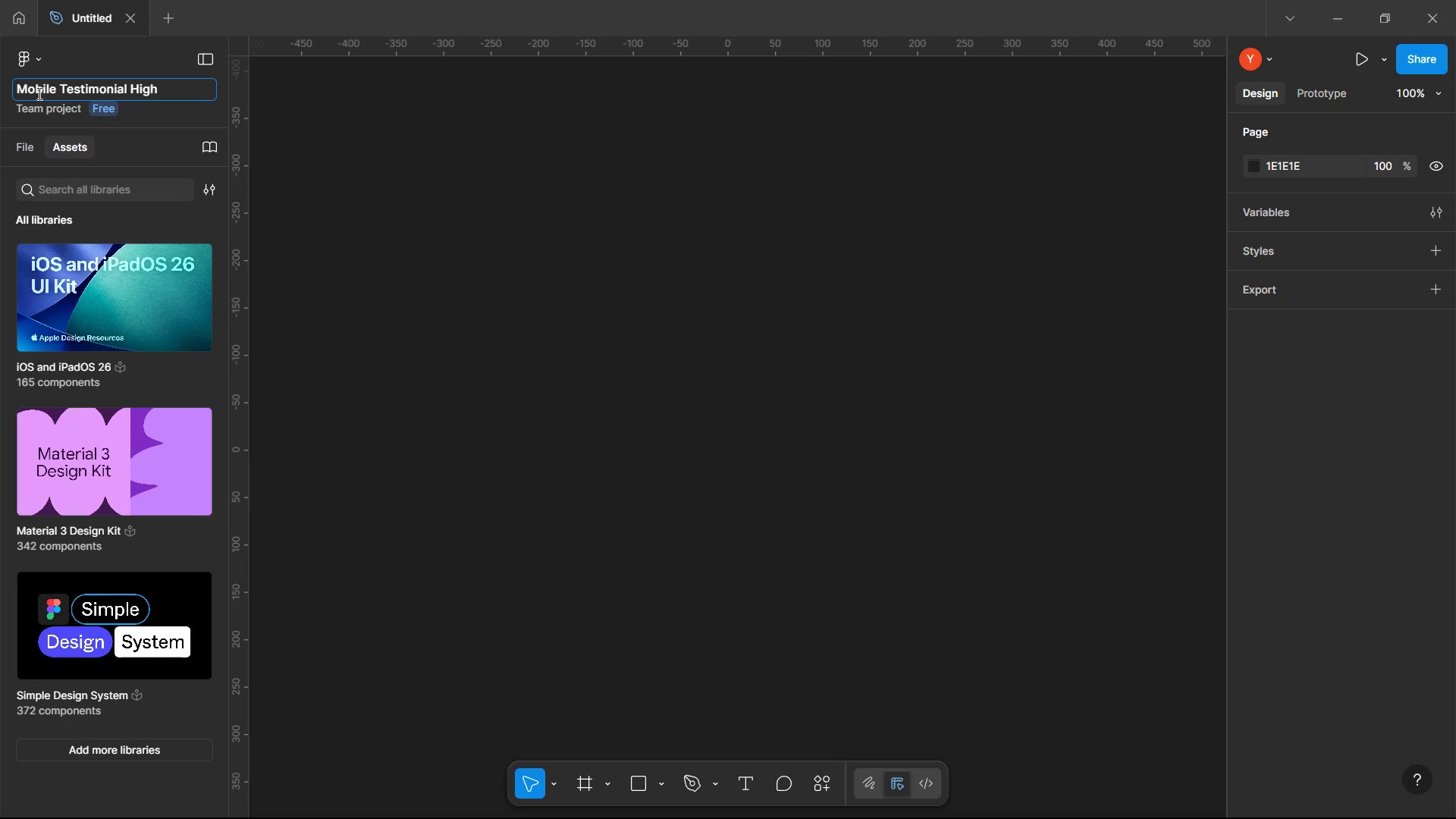 
wait(12.02)
 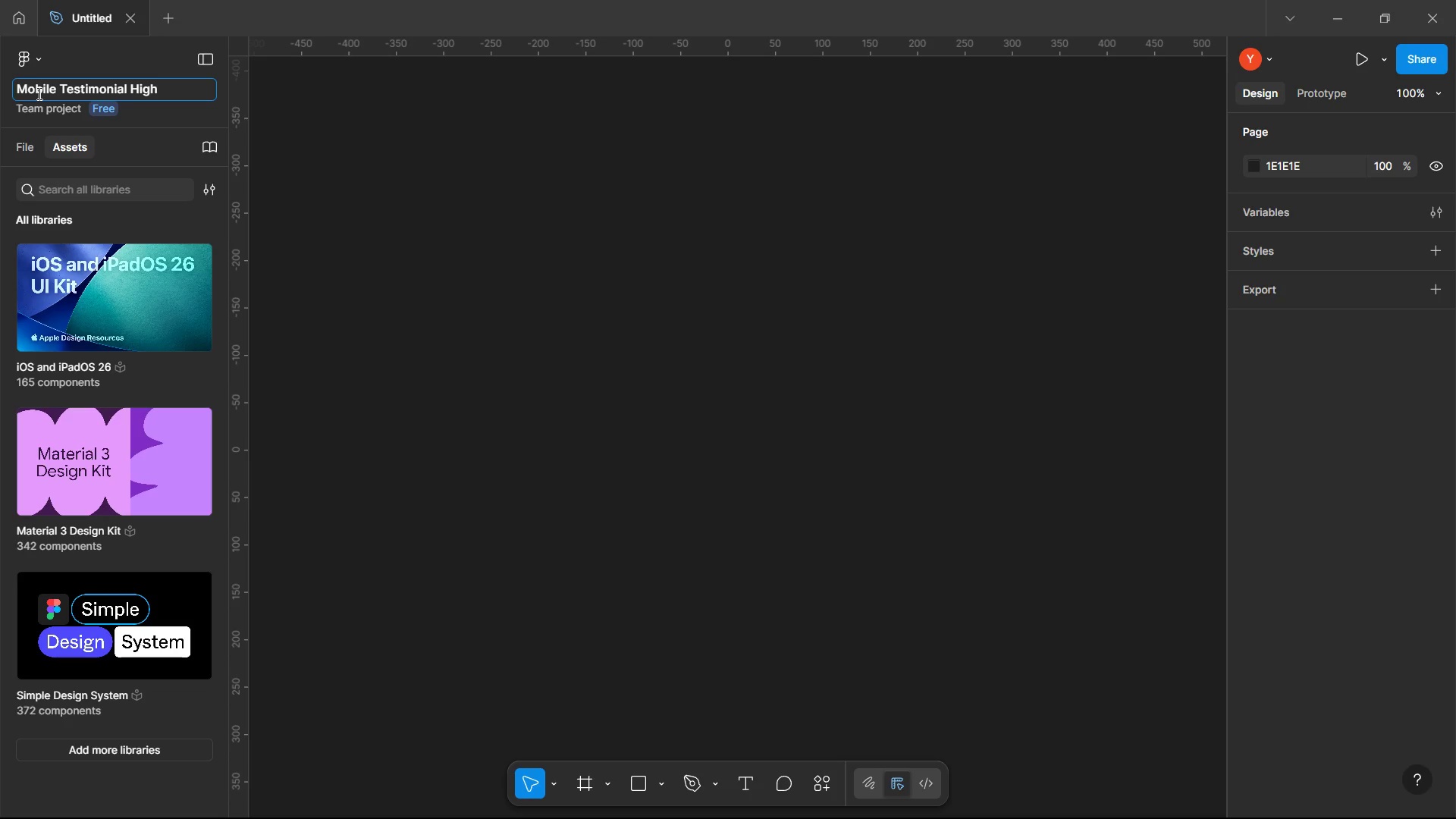 
type(ghlight)
 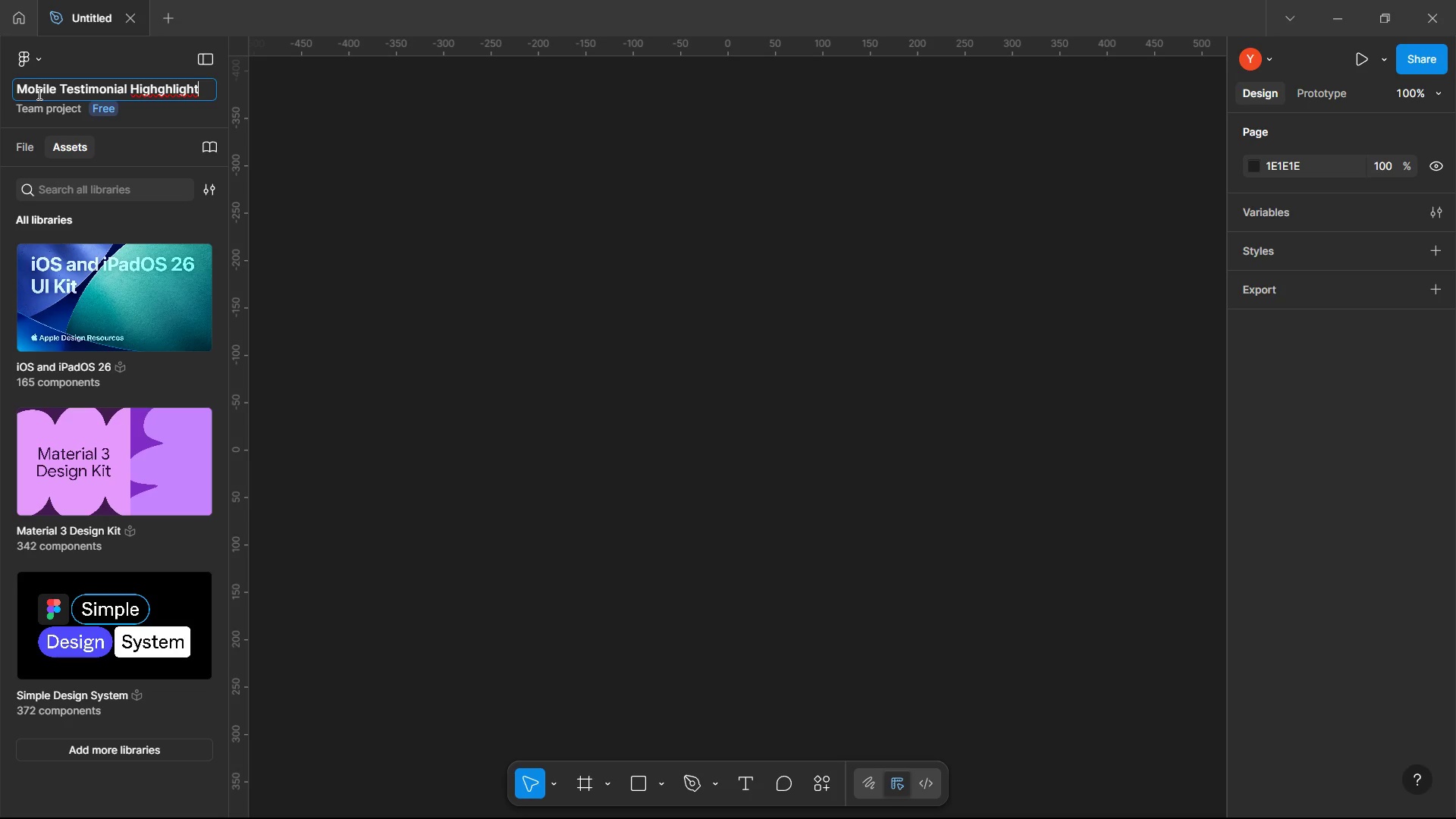 
key(ArrowLeft)
 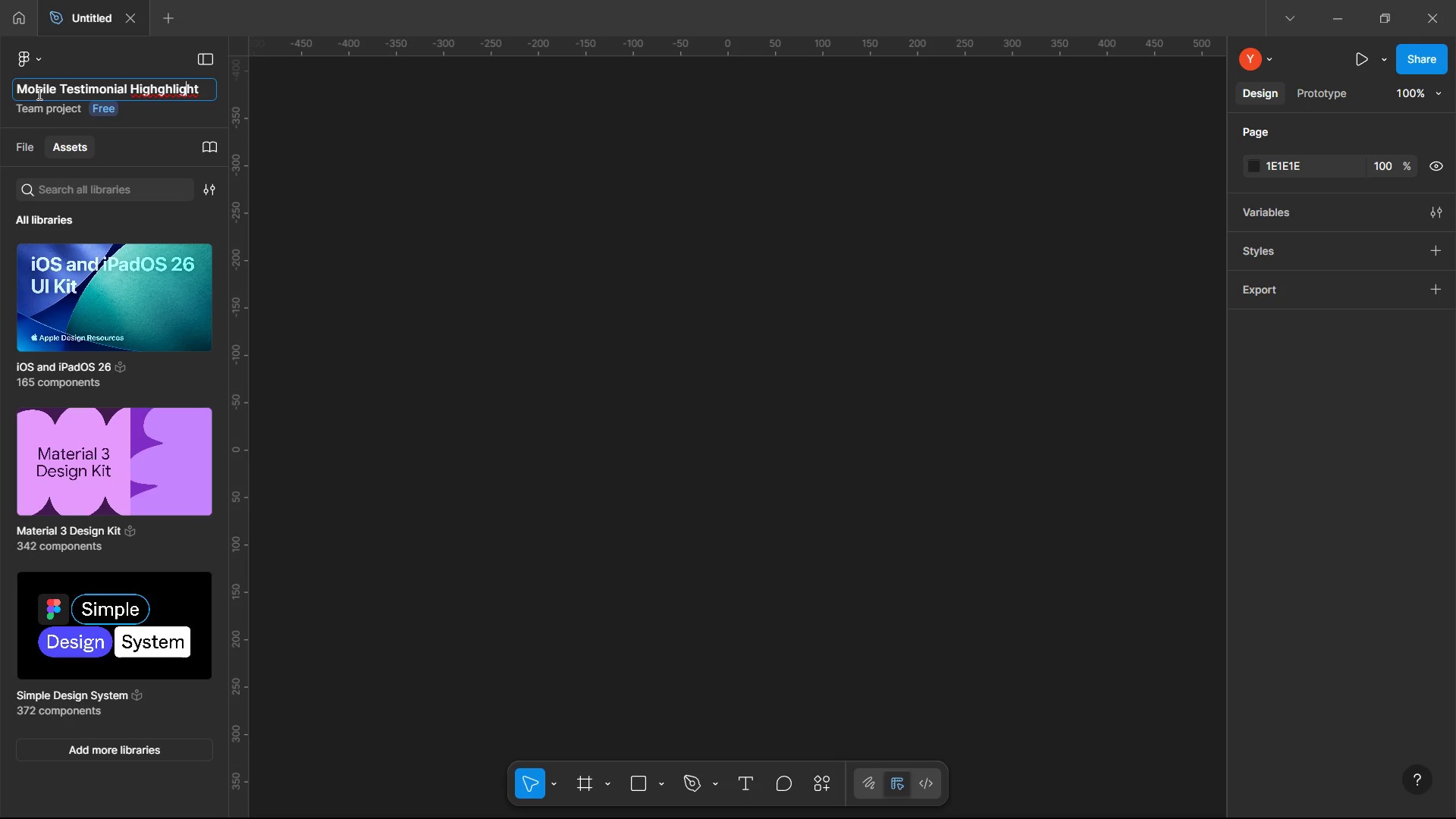 
key(ArrowLeft)
 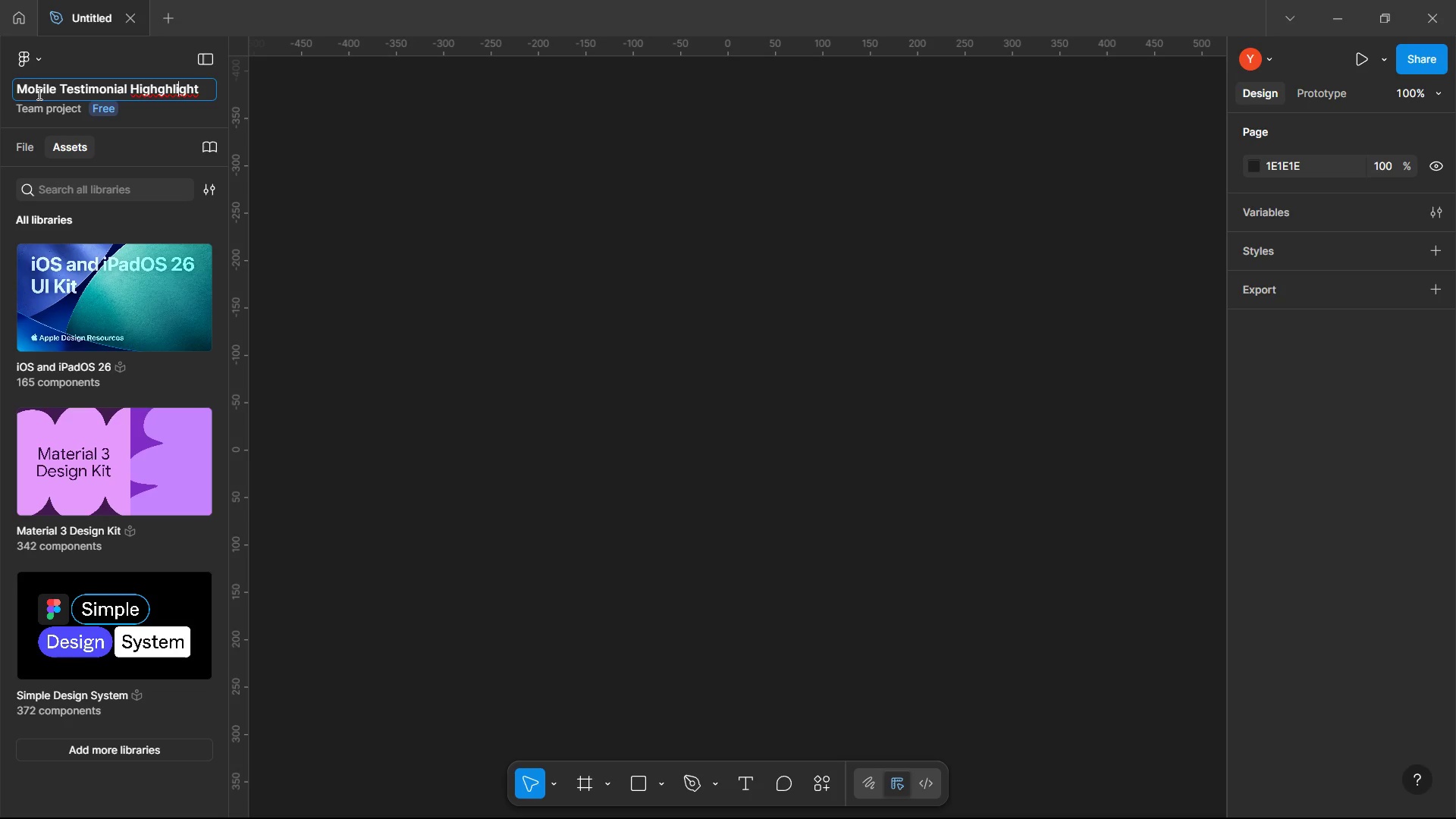 
key(ArrowLeft)
 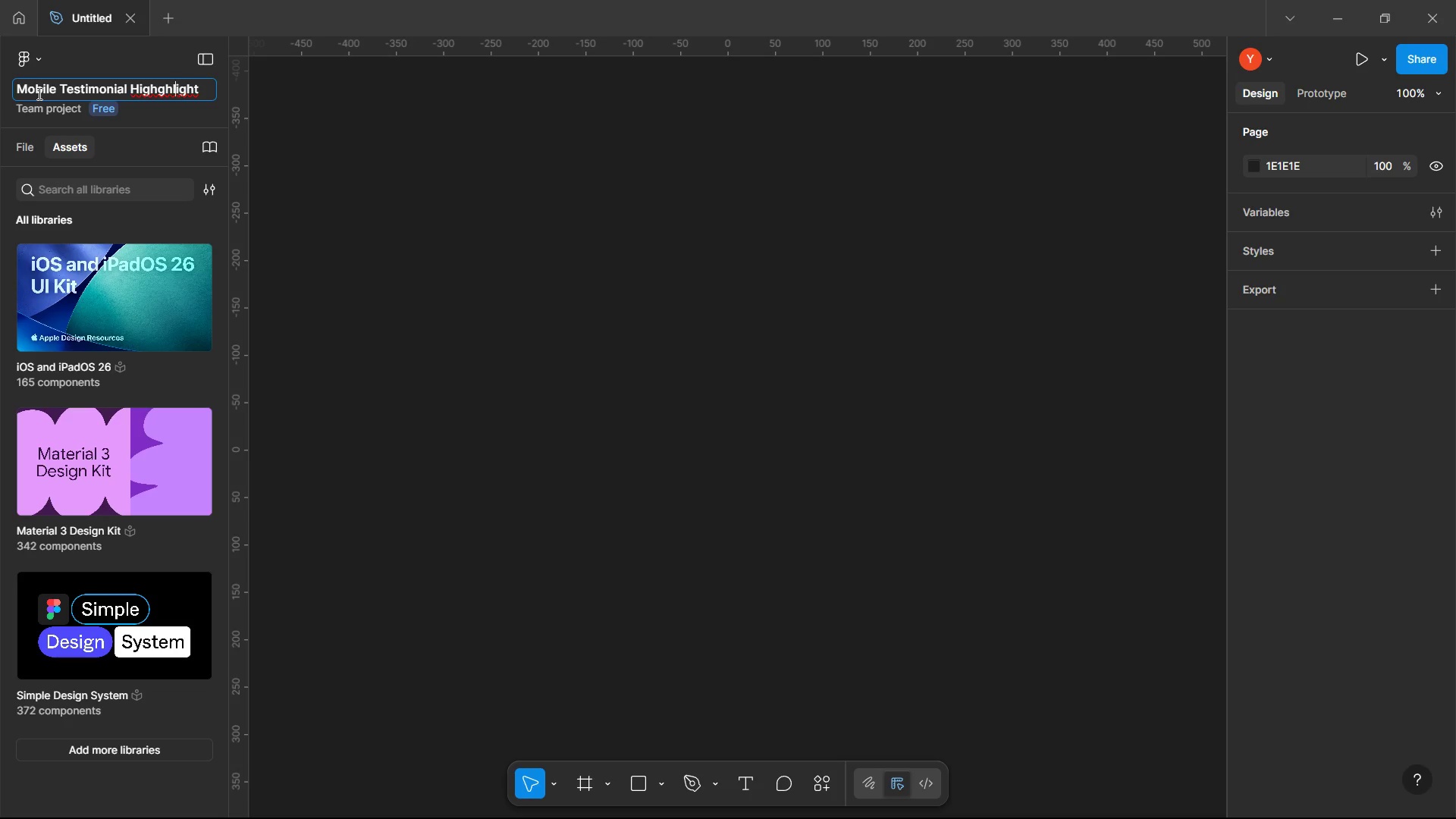 
key(ArrowLeft)
 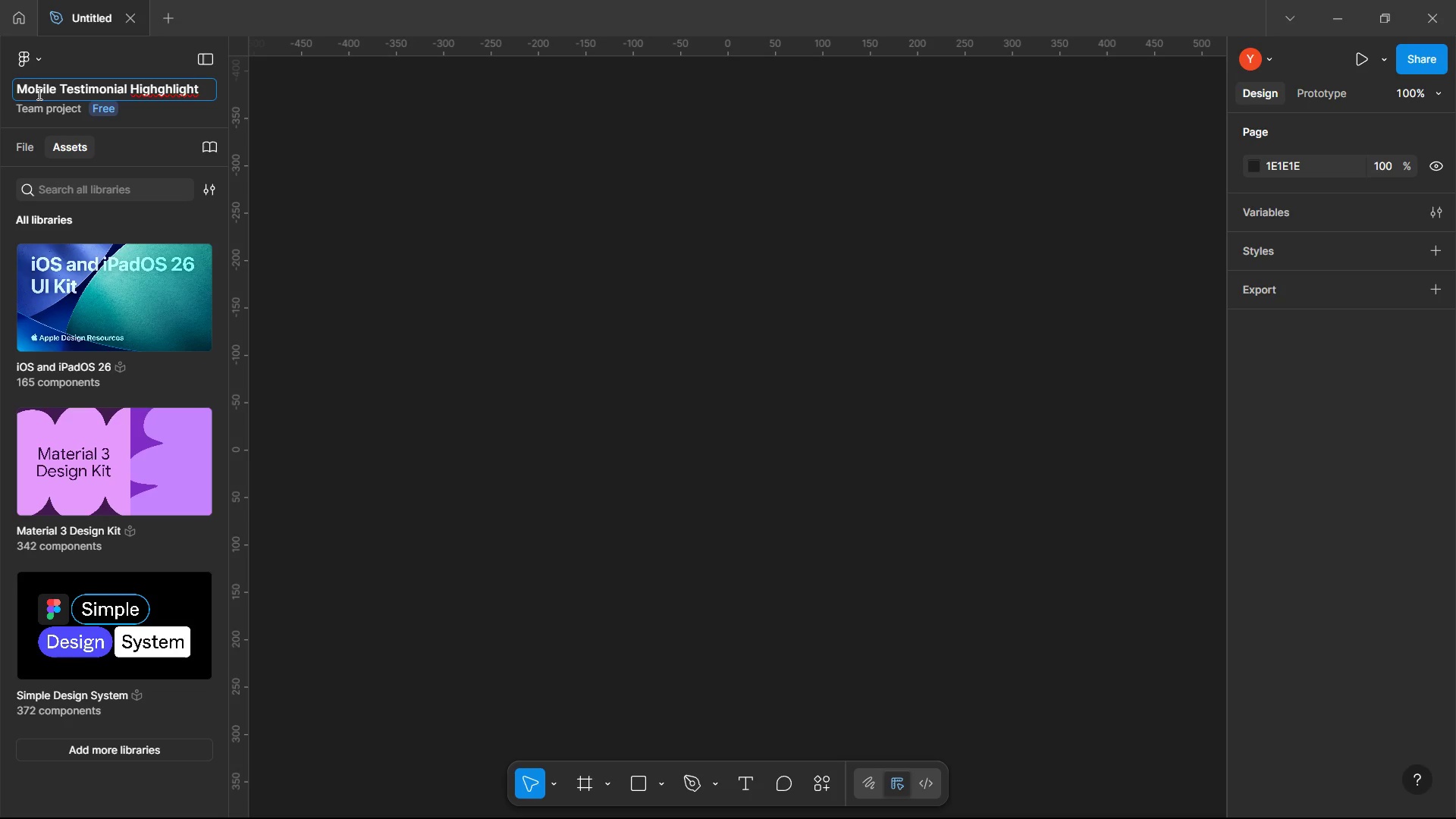 
key(Backspace)
 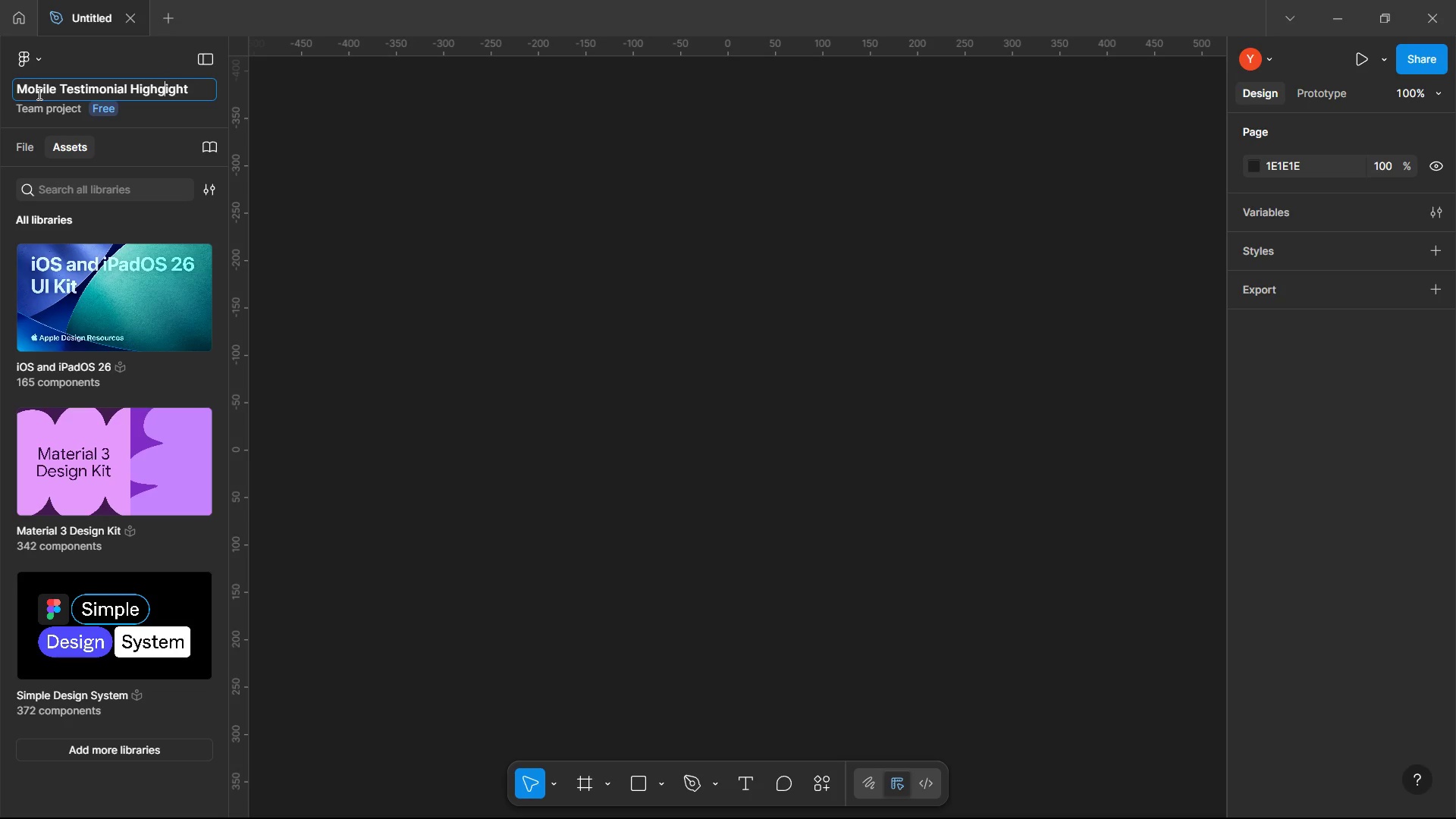 
key(Backspace)
 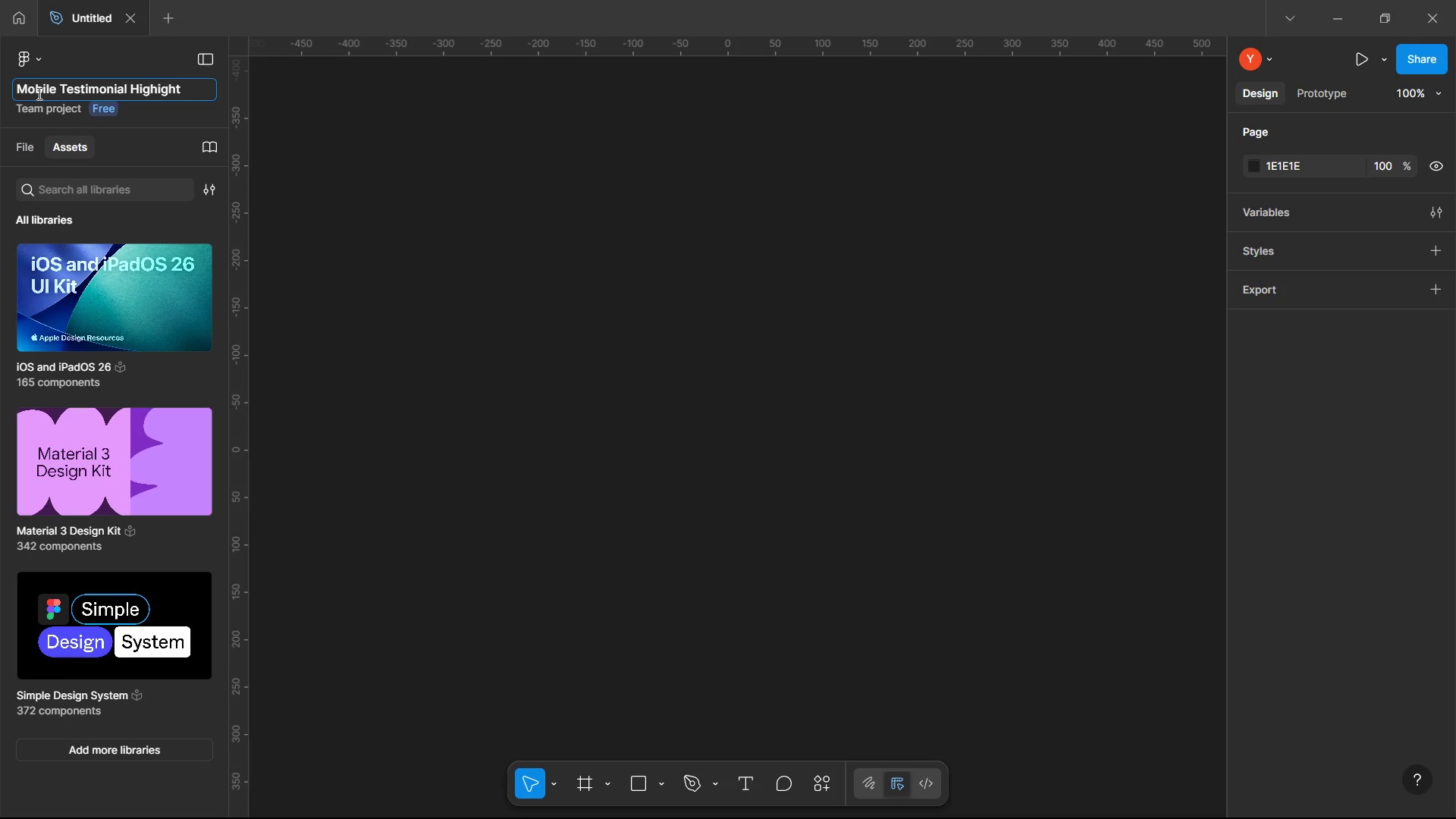 
key(Backspace)
 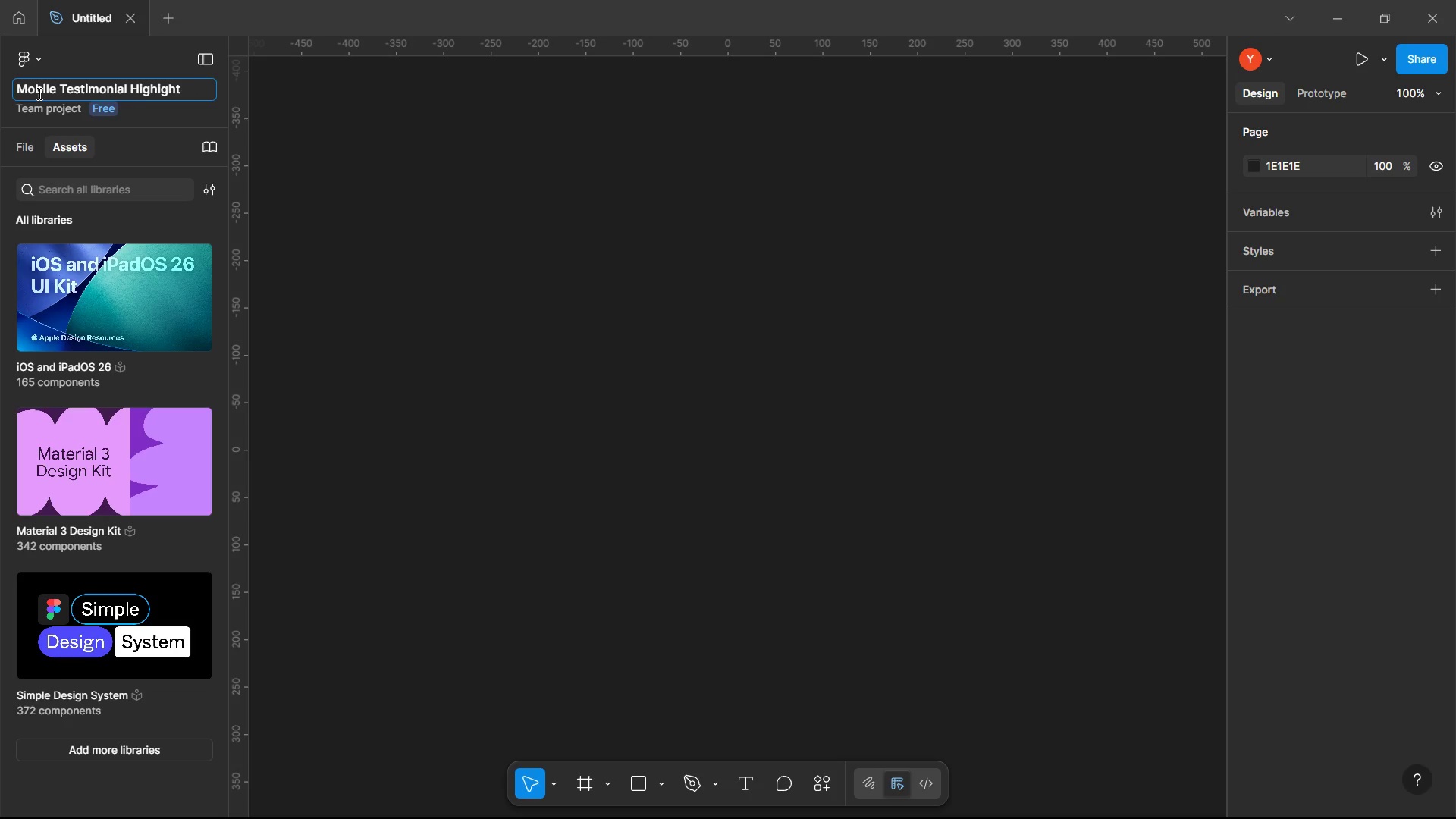 
hold_key(key=ArrowRight, duration=0.77)
 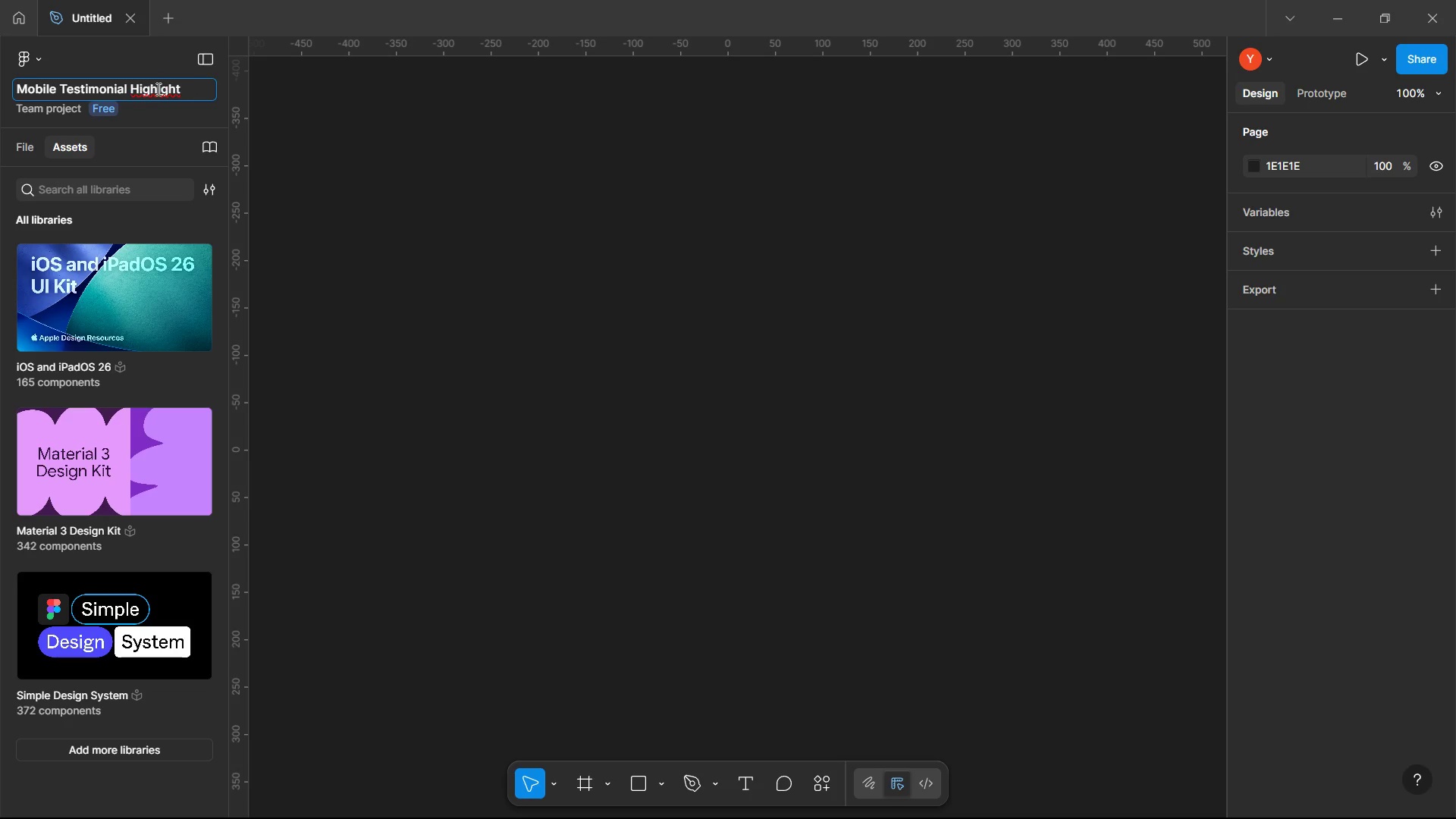 
left_click([157, 89])
 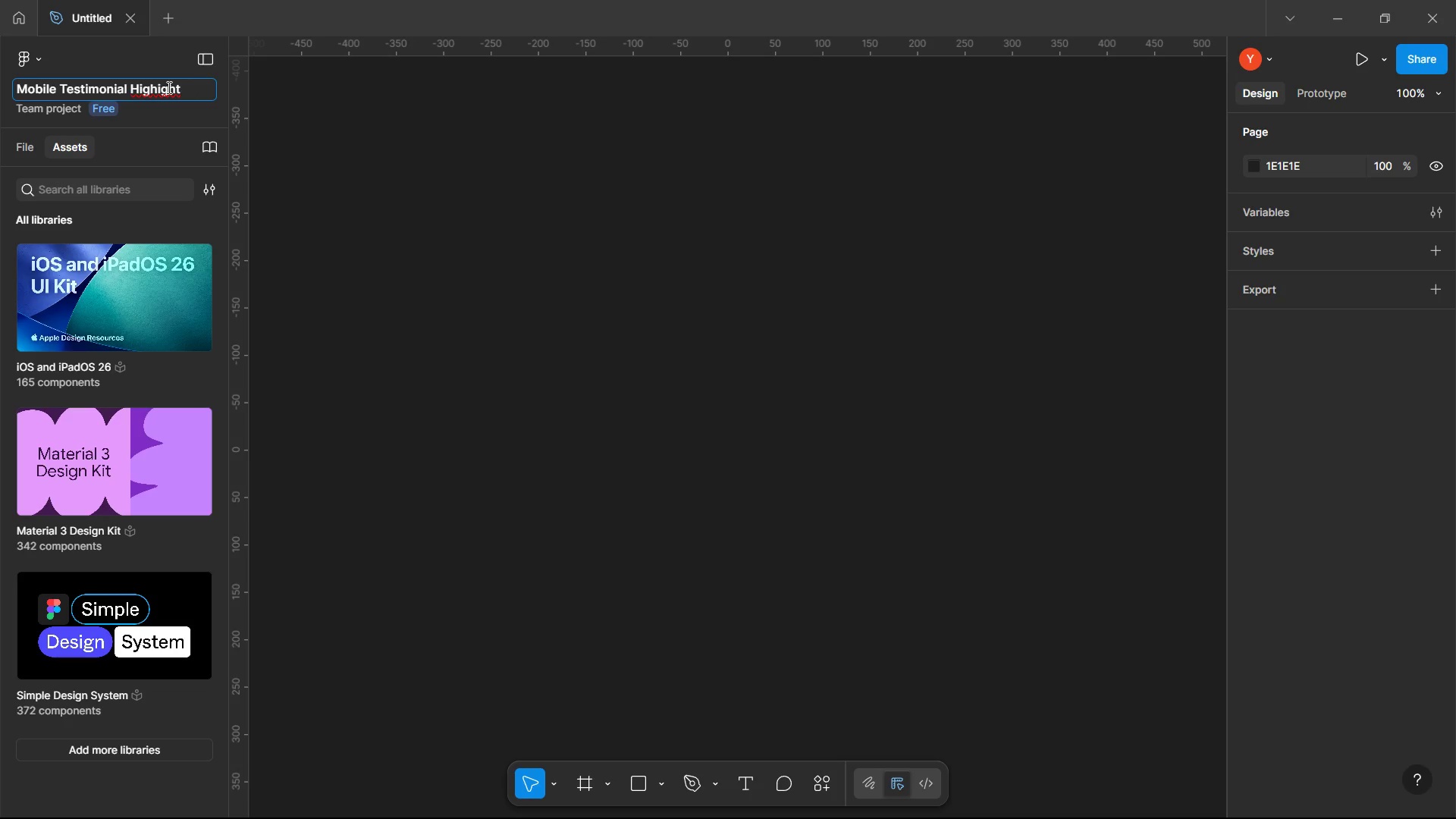 
key(L)
 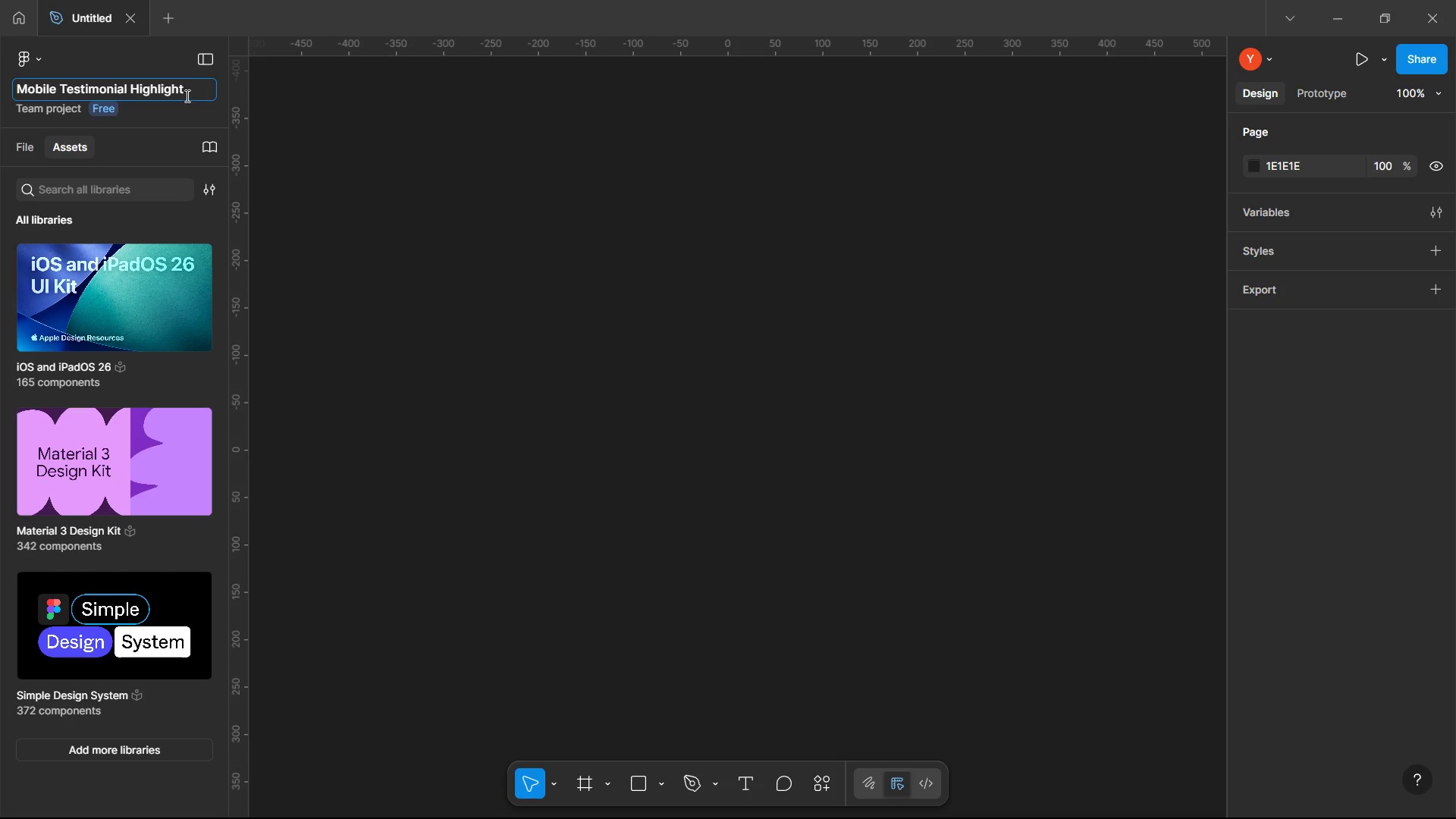 
left_click([186, 93])
 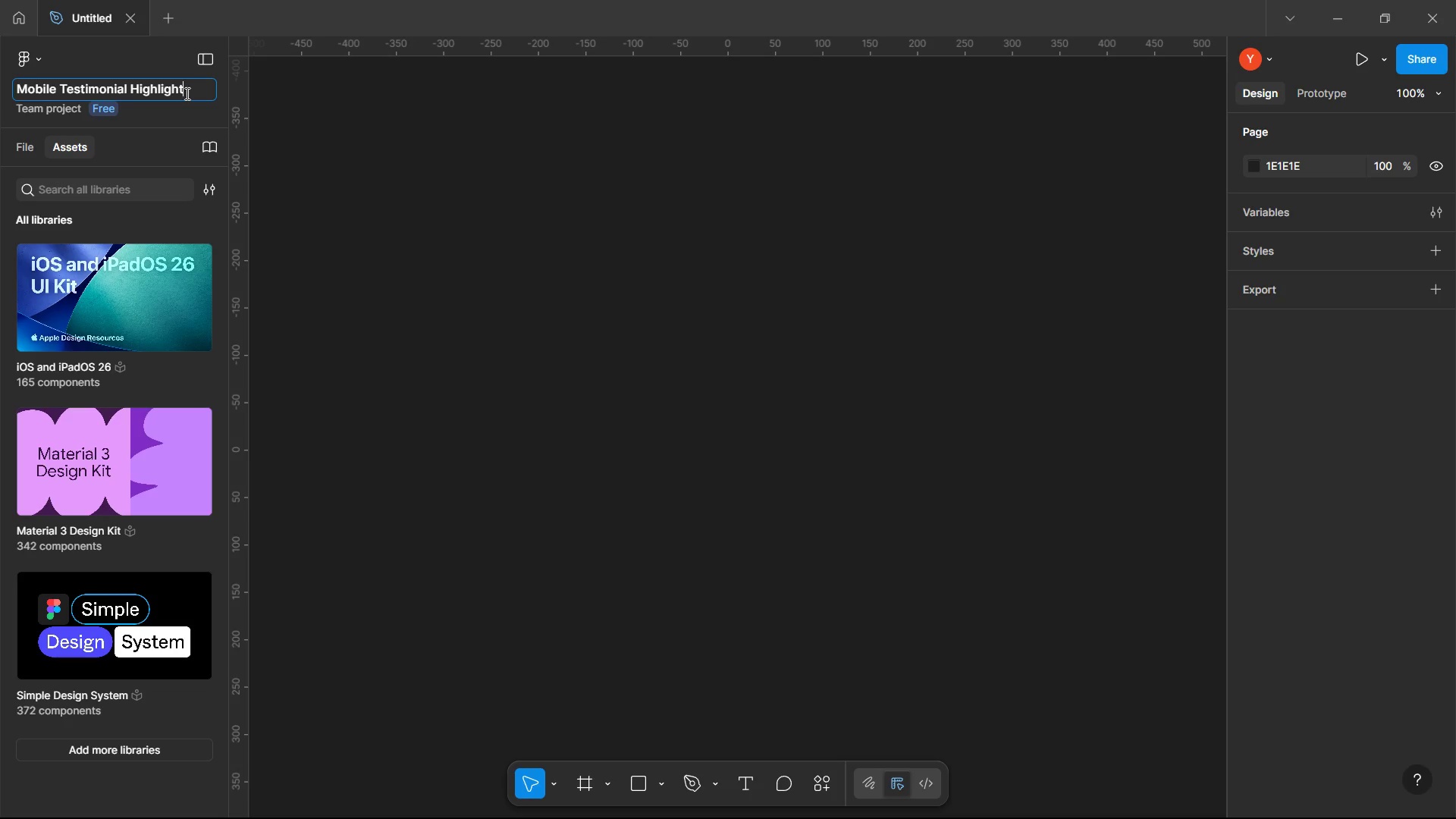 
type( Ce)
key(Backspace)
type(arf)
key(Backspace)
type(d Dsign)
 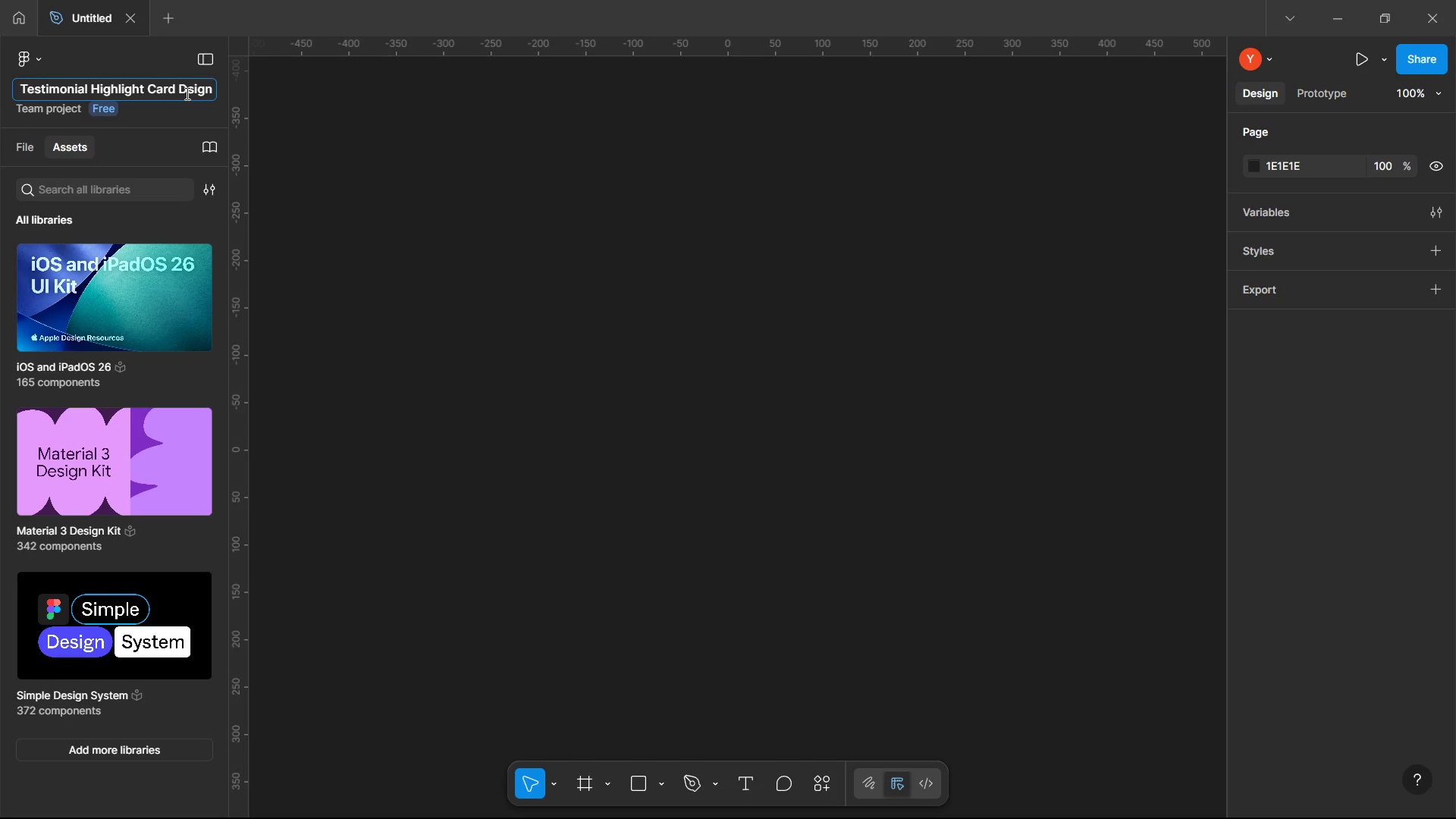 
left_click([472, 143])